 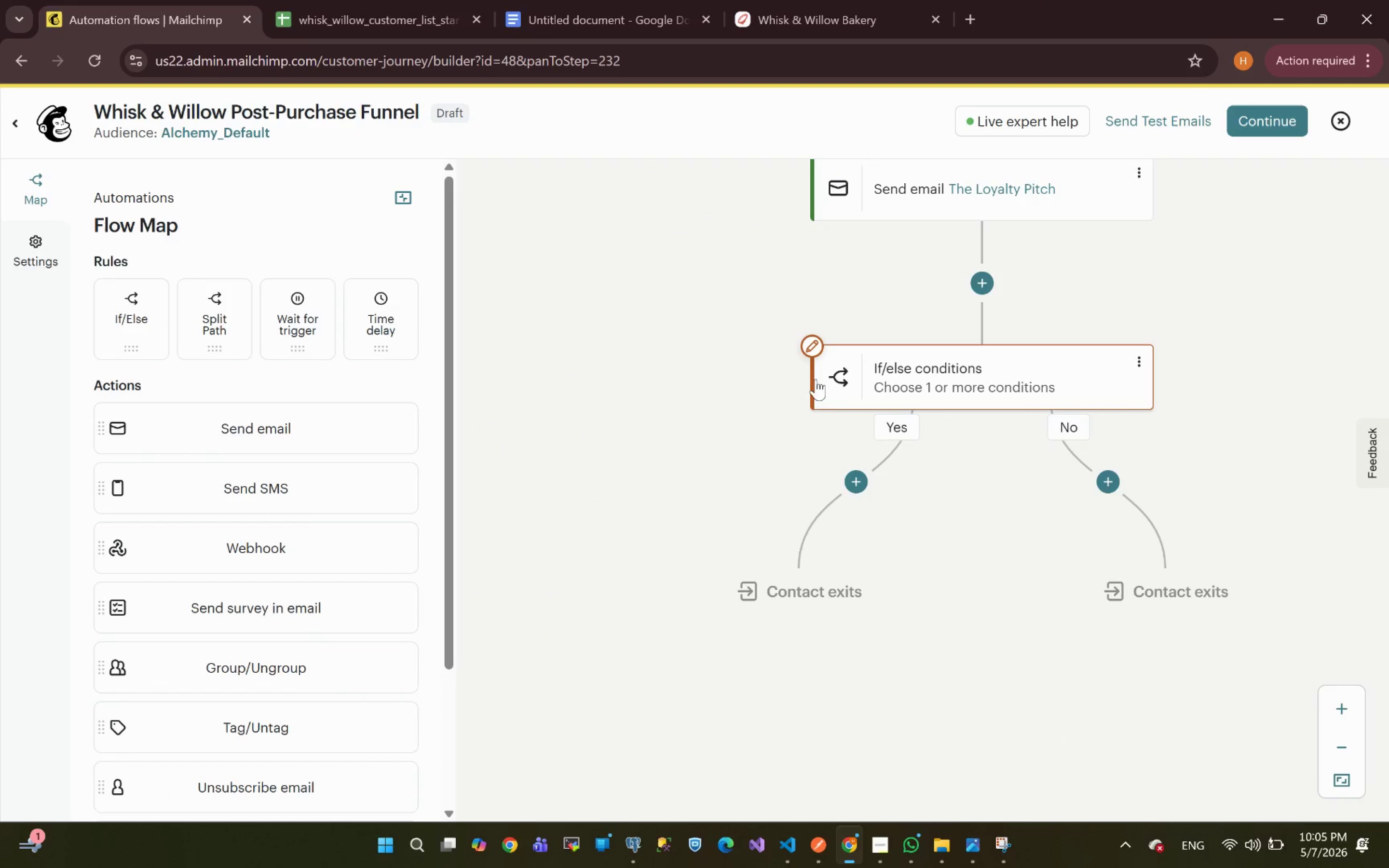 
left_click([815, 348])
 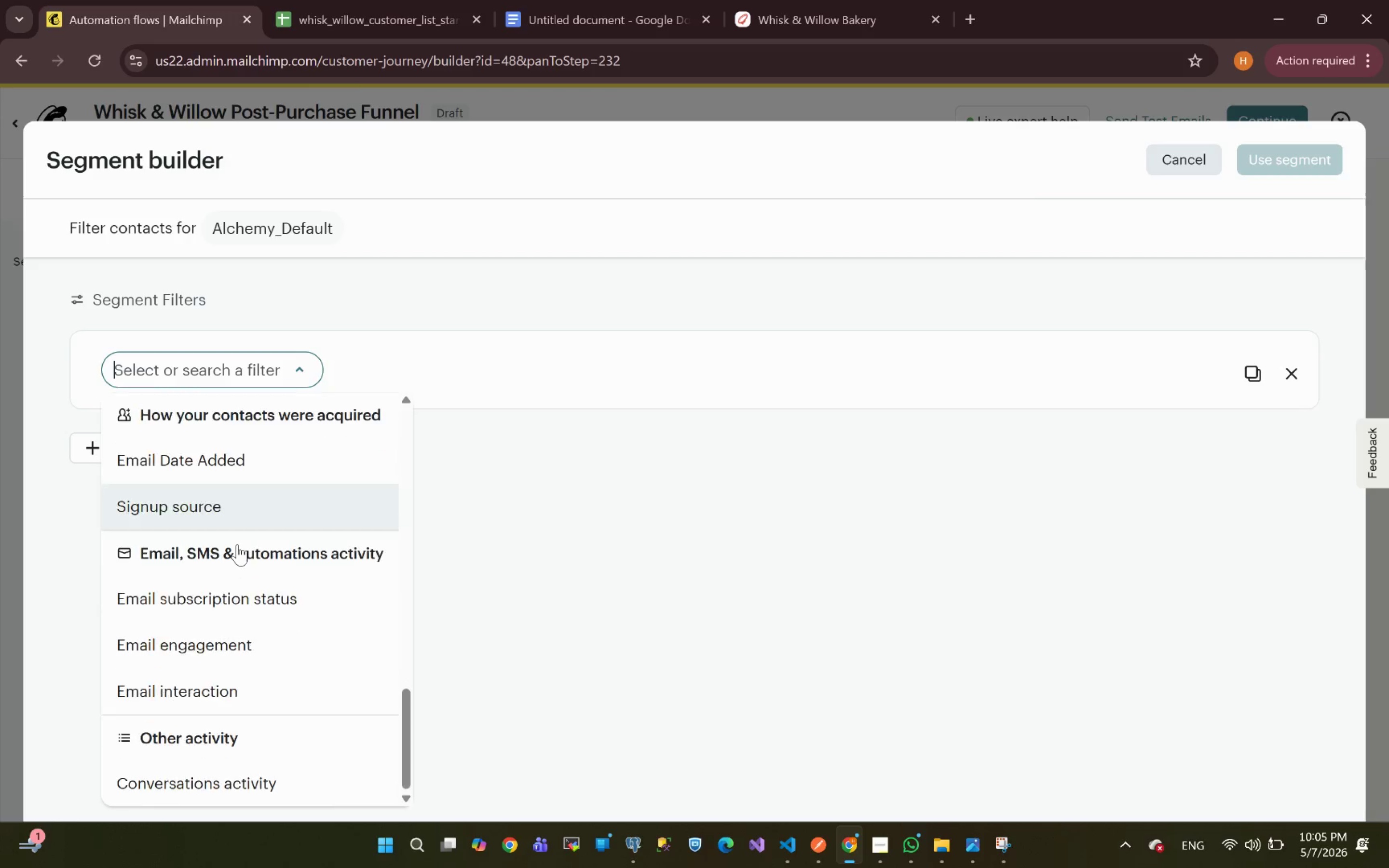 
left_click([207, 694])
 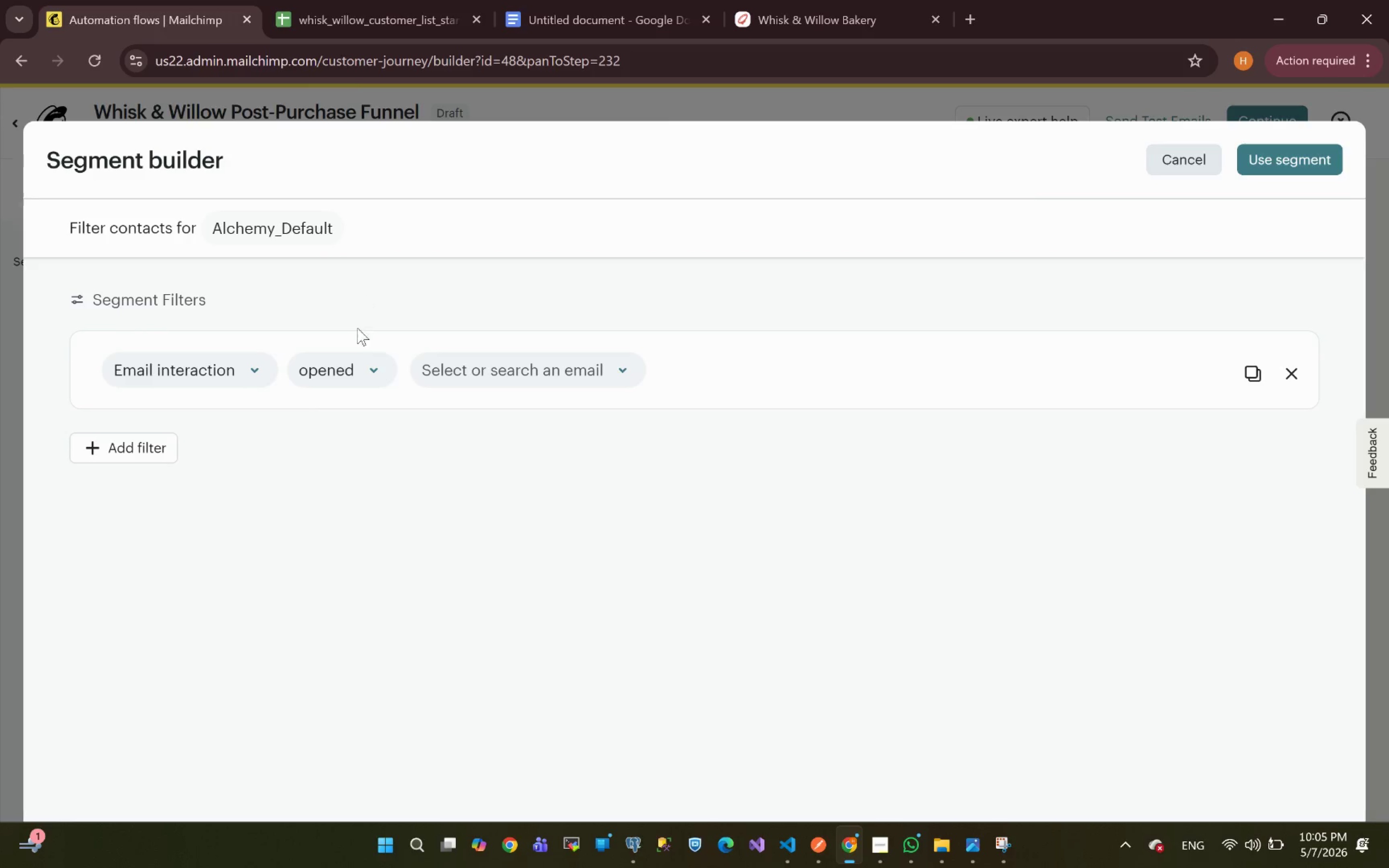 
left_click([349, 369])
 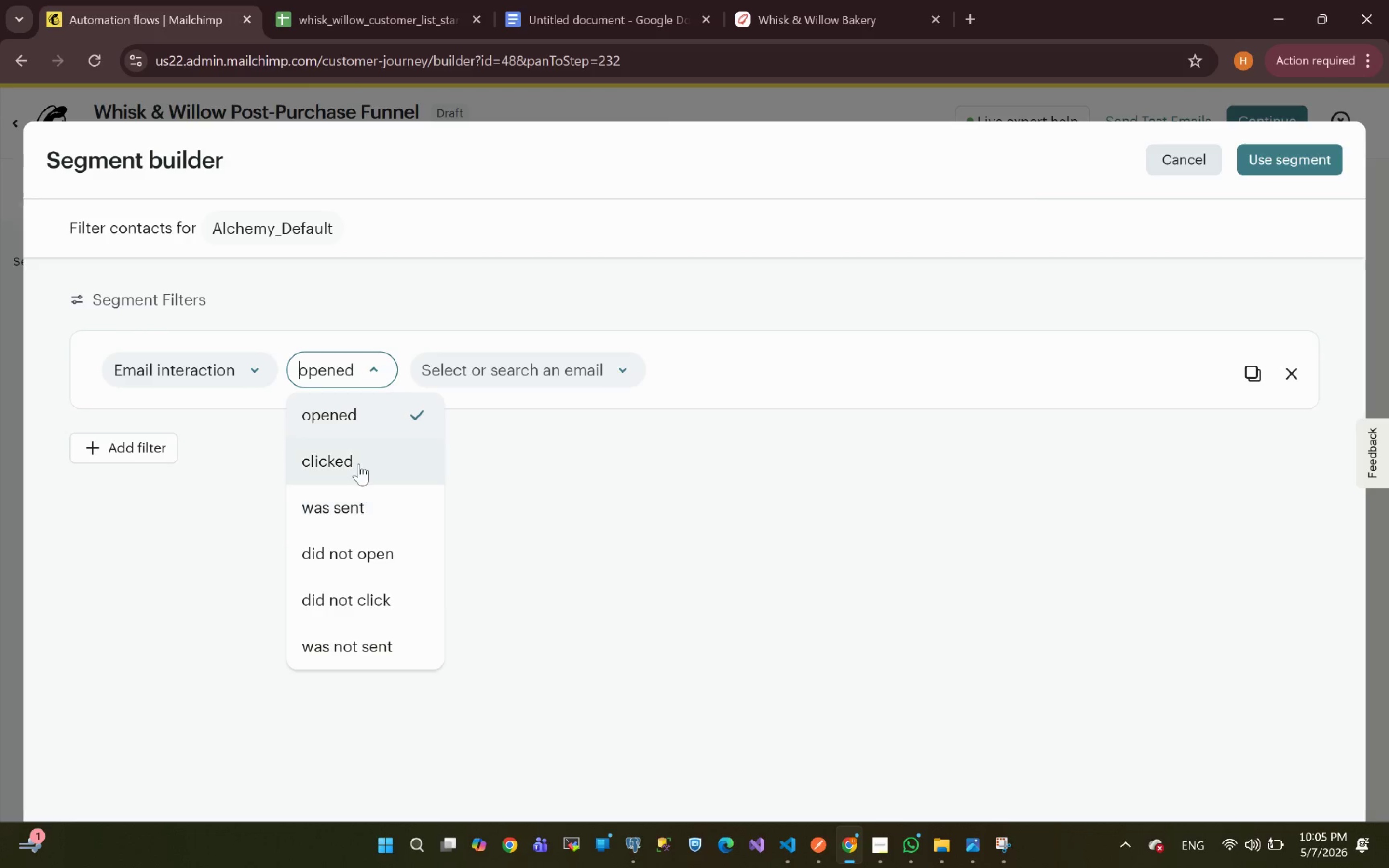 
left_click([340, 463])
 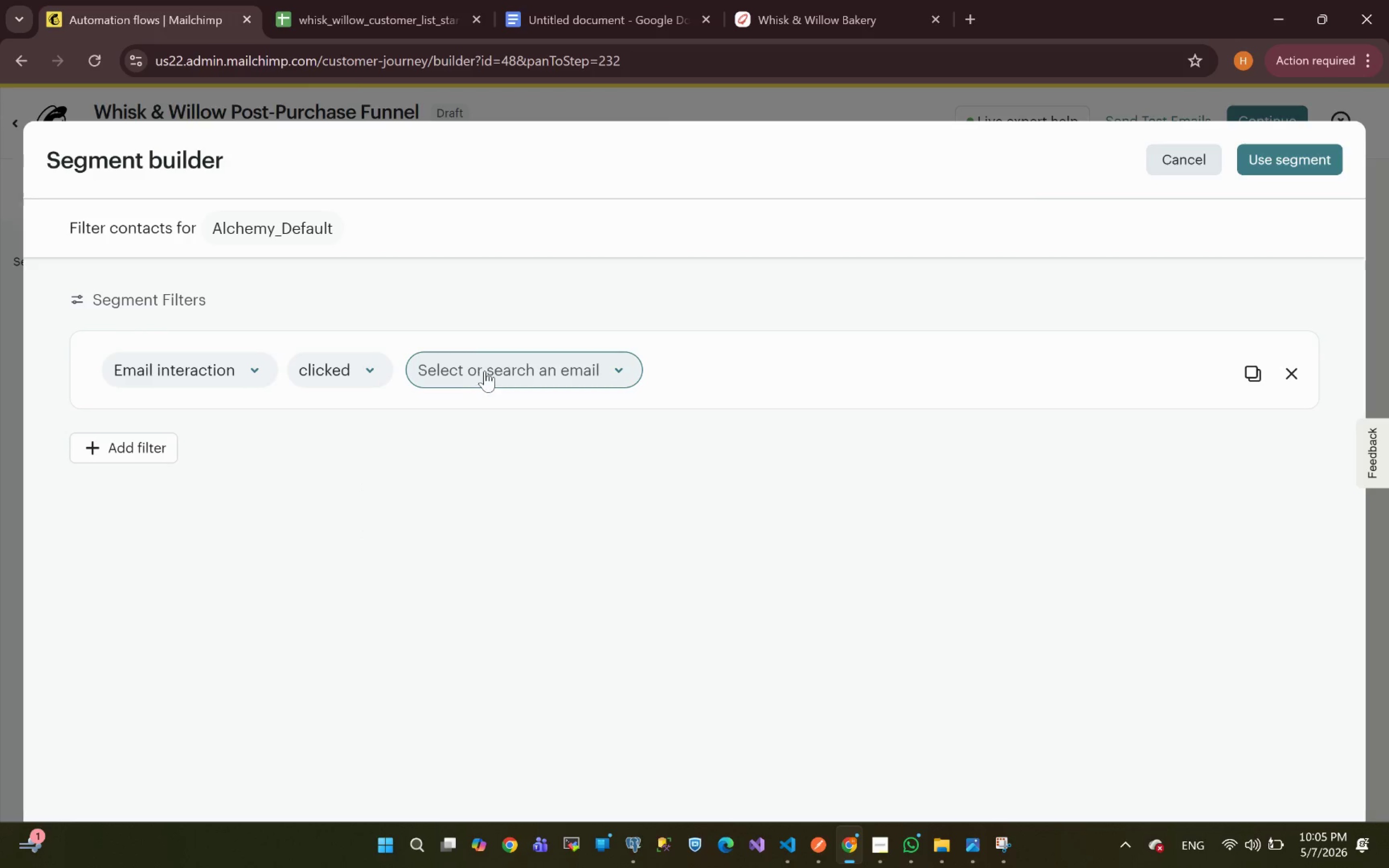 
left_click([489, 371])
 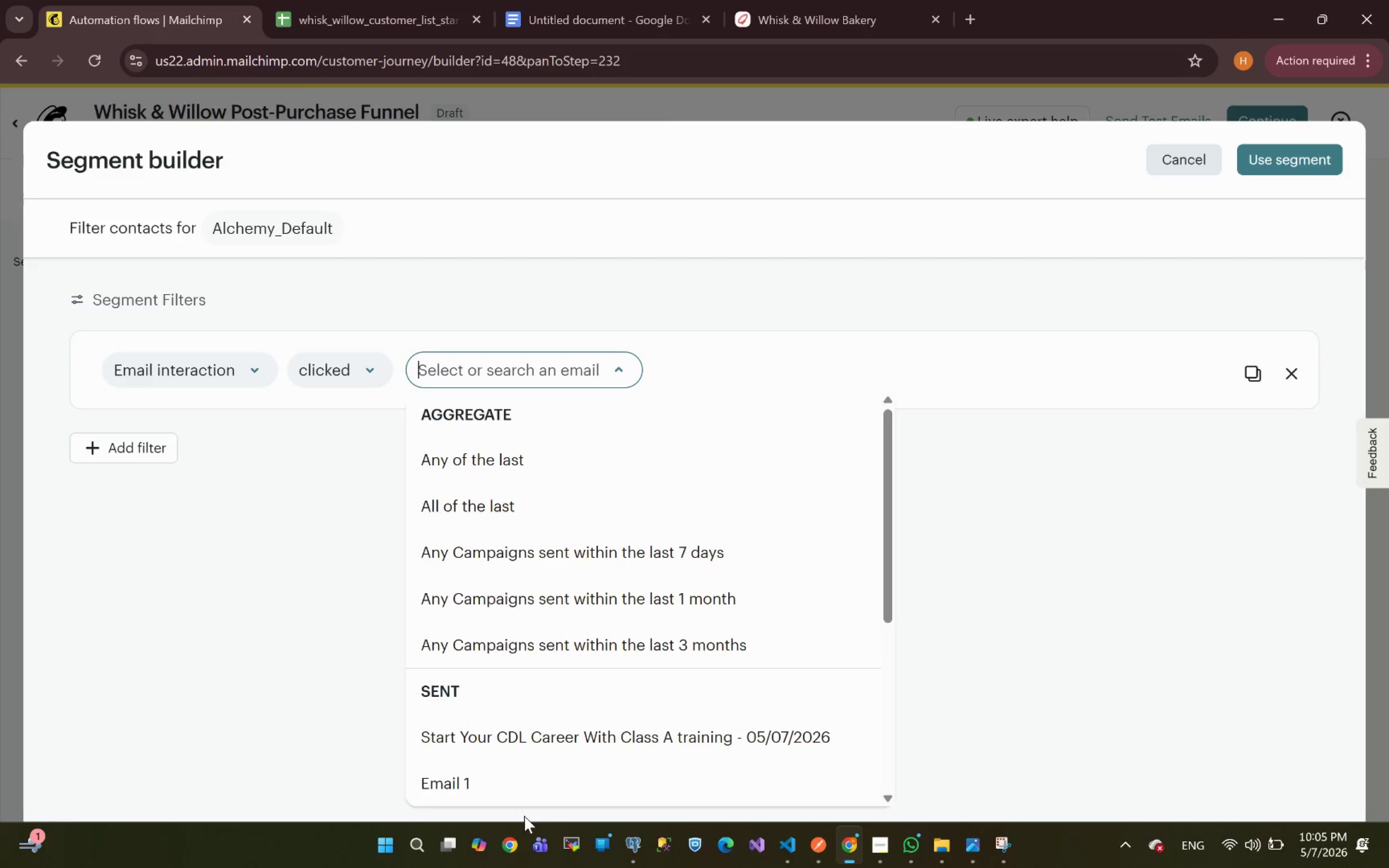 
mouse_move([501, 729])
 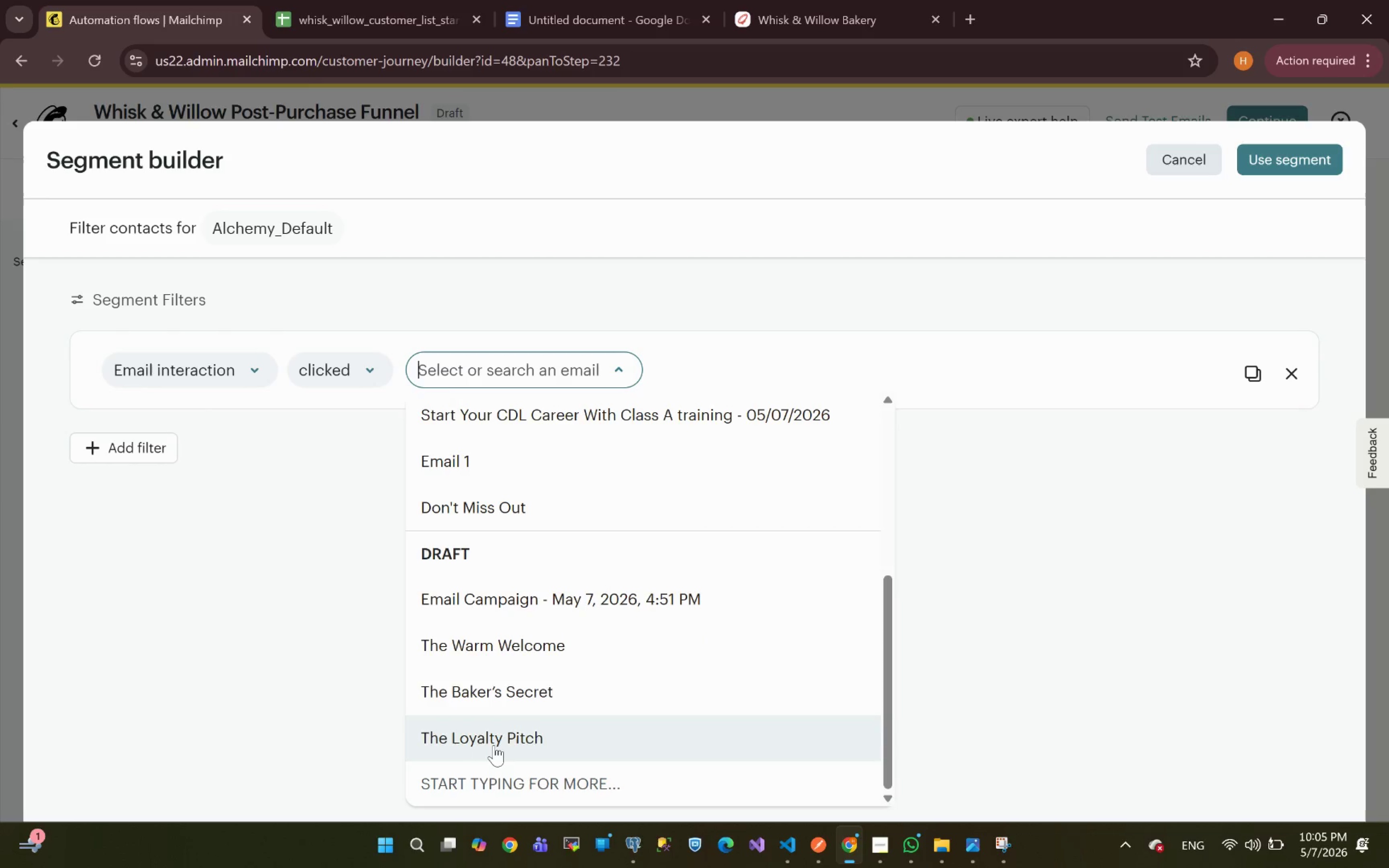 
left_click([494, 745])
 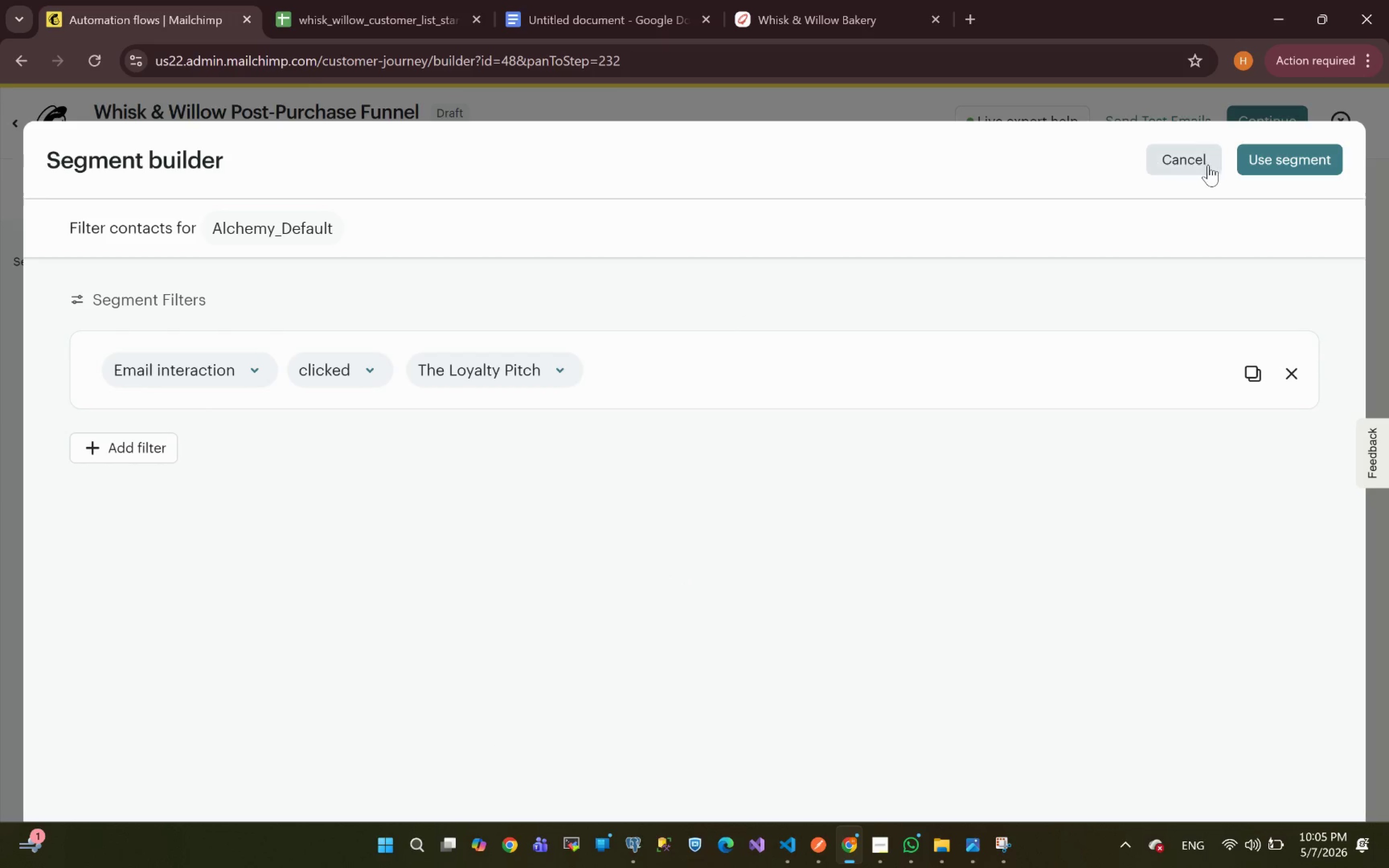 
left_click([1264, 161])
 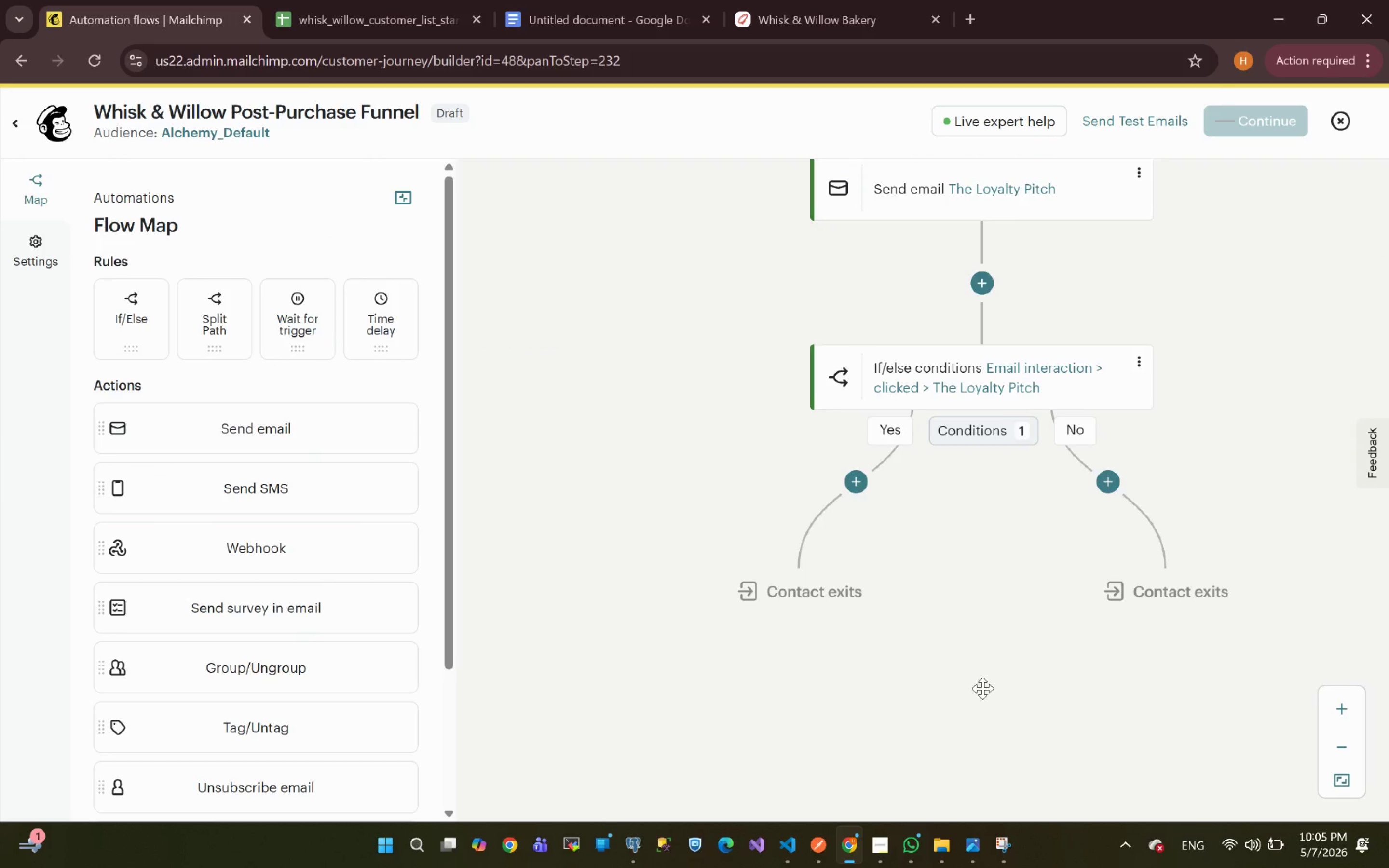 
left_click([858, 487])
 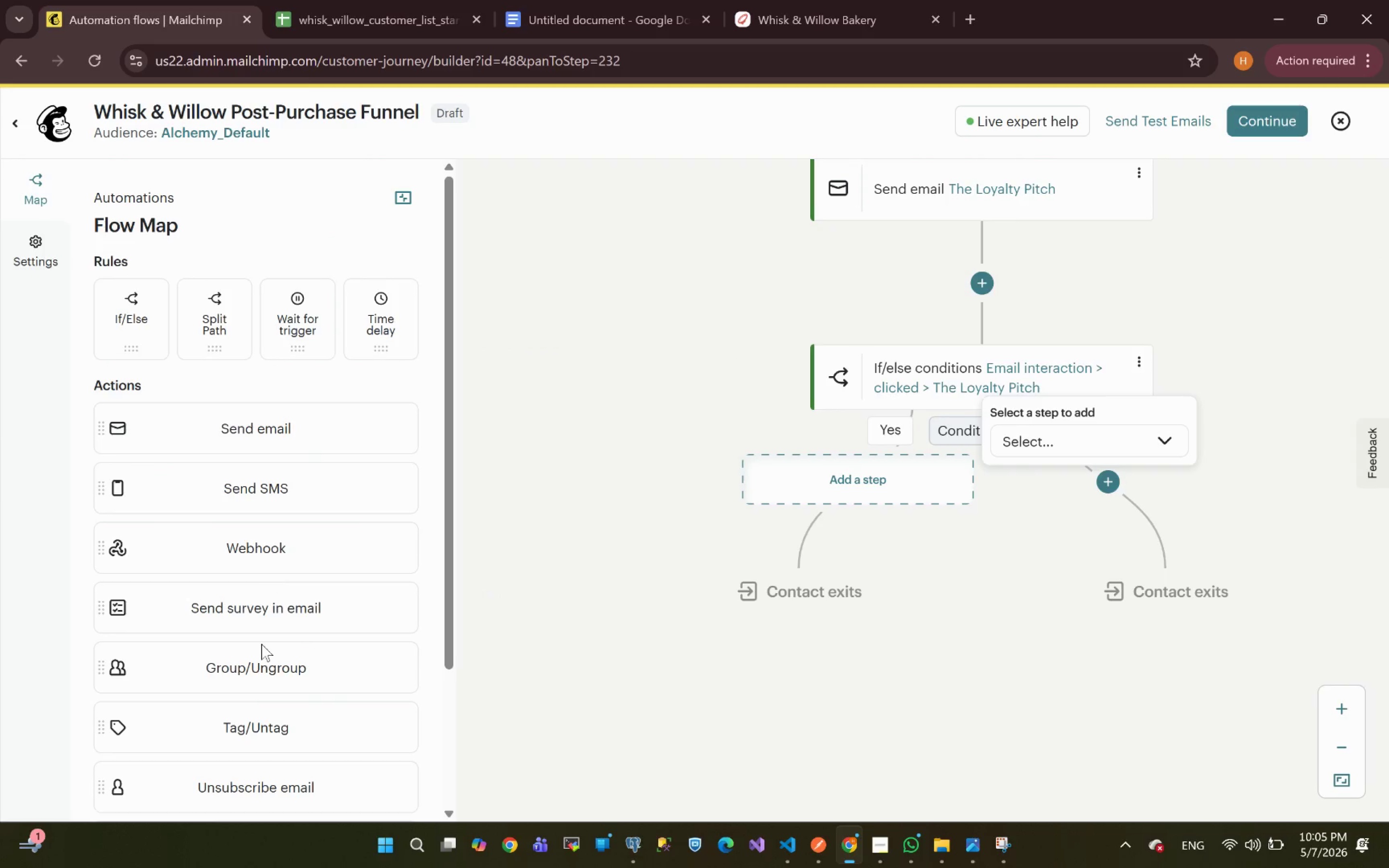 
left_click([275, 729])
 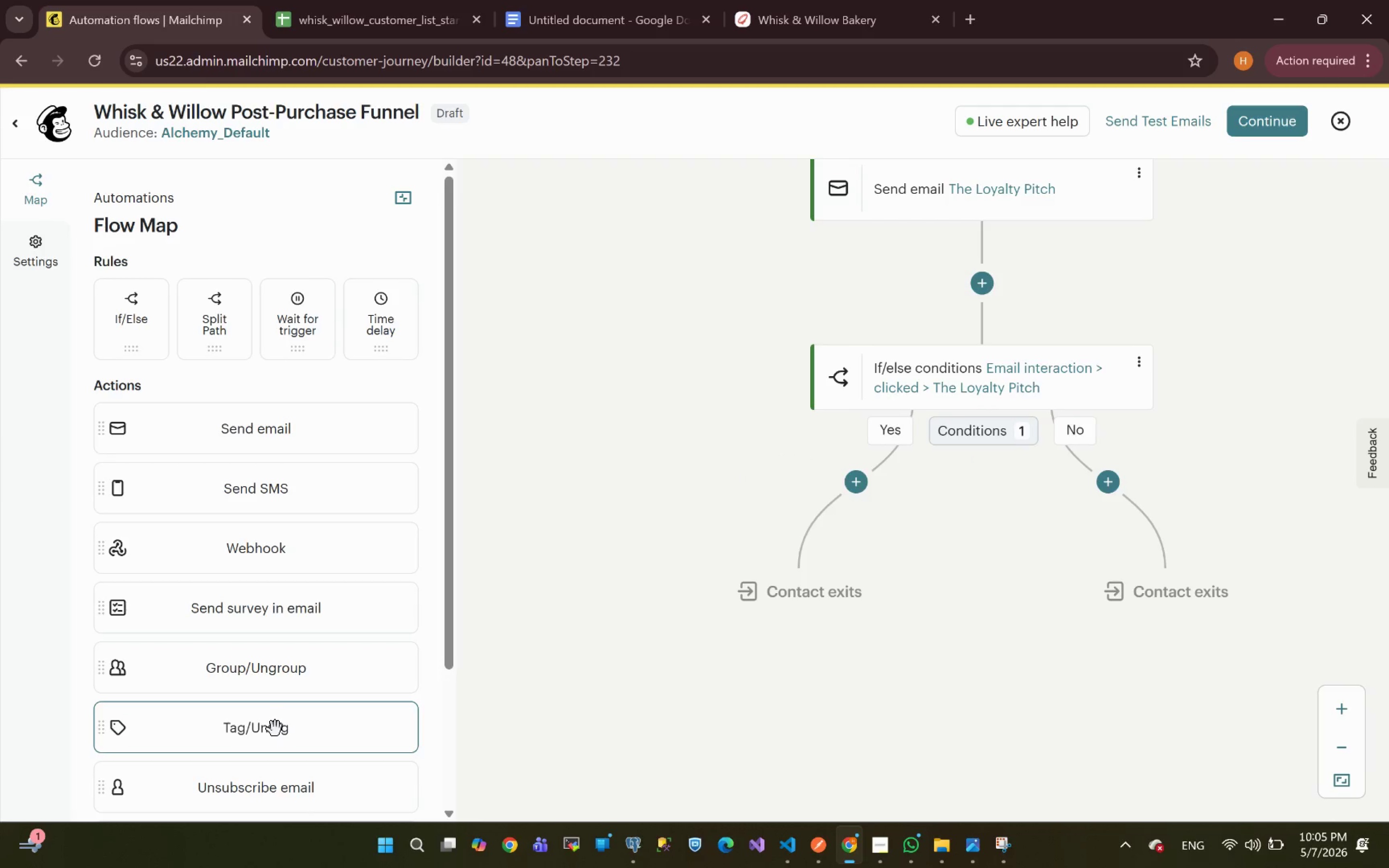 
left_click_drag(start_coordinate=[275, 729], to_coordinate=[886, 477])
 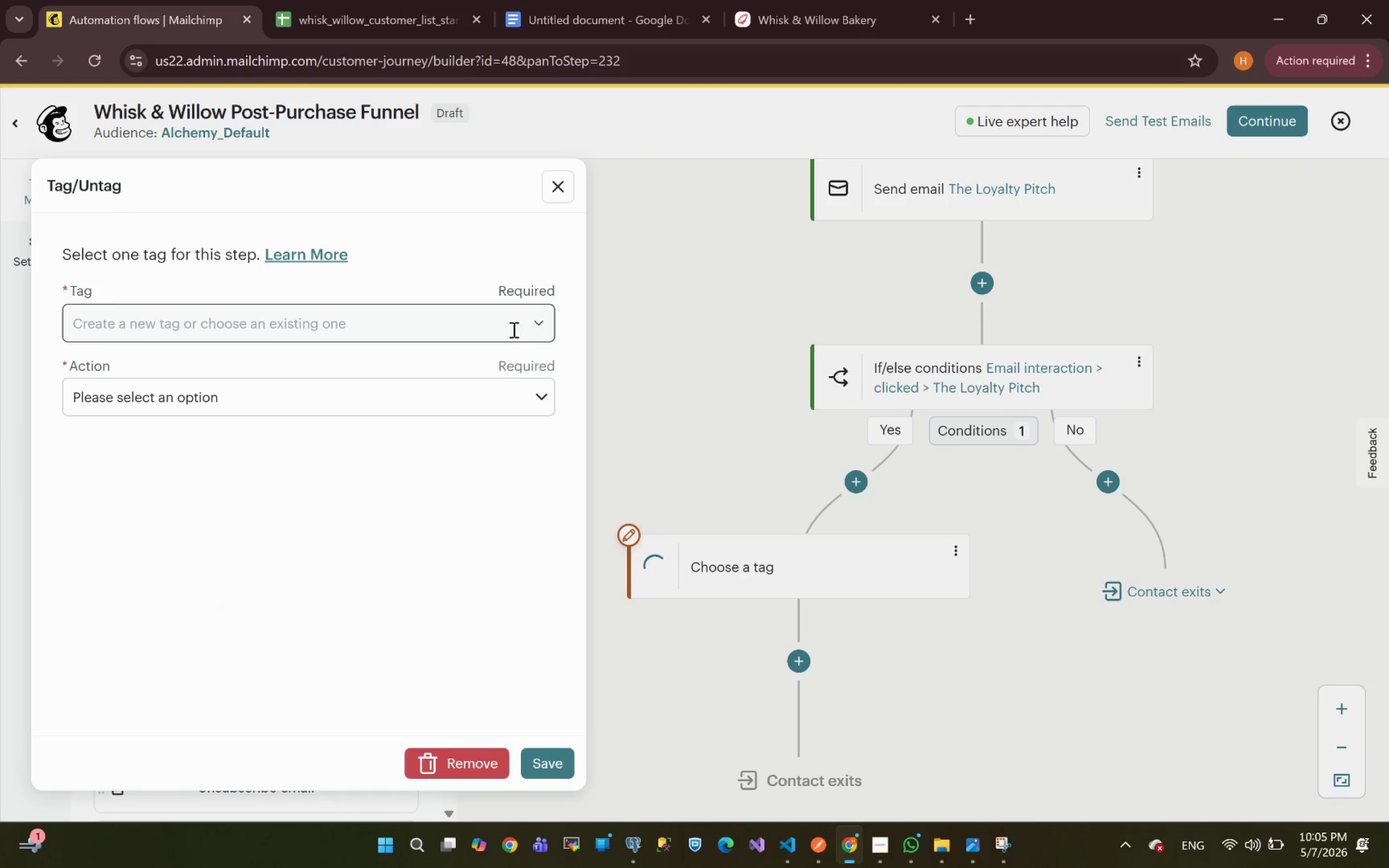 
left_click([531, 324])
 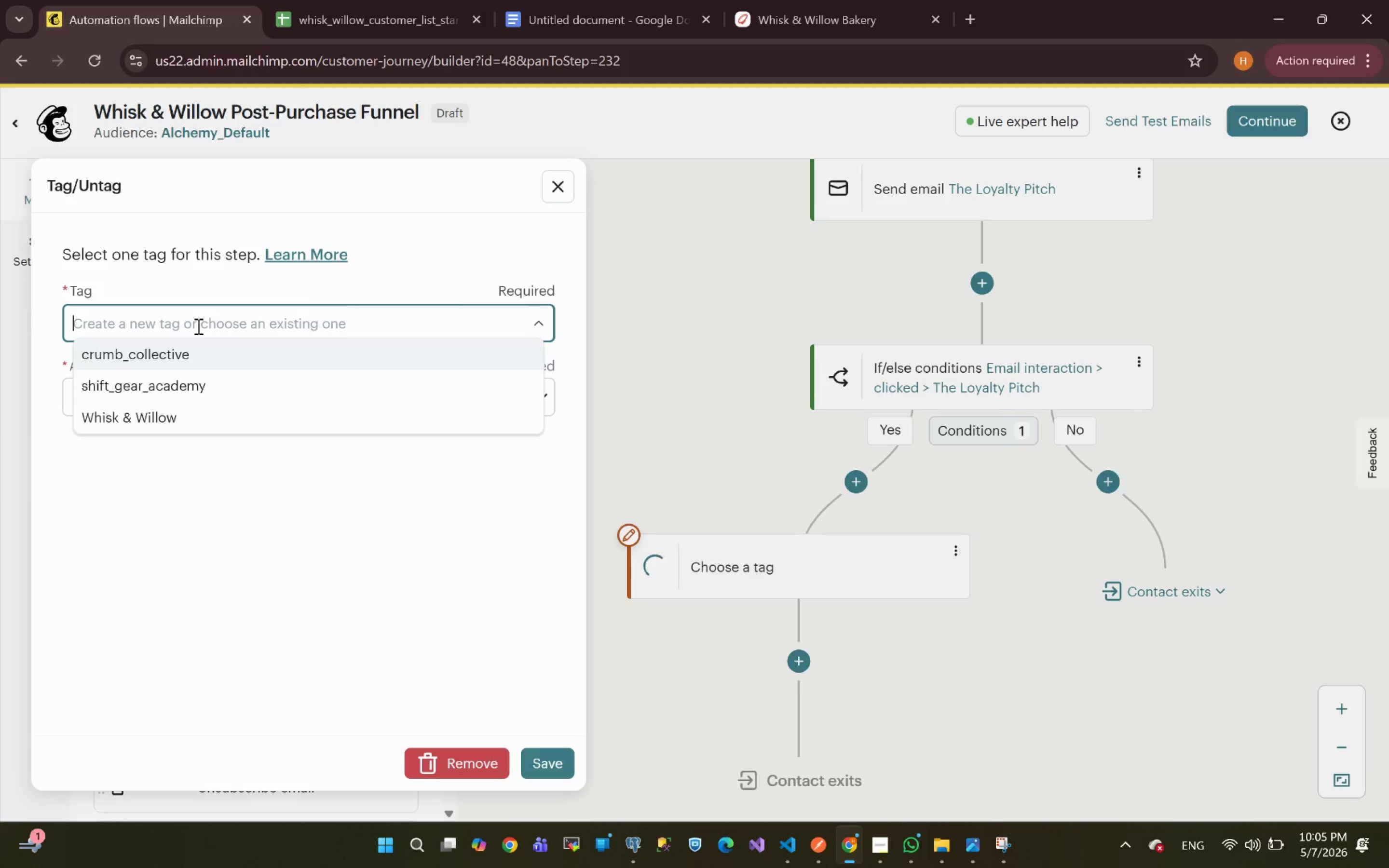 
wait(10.8)
 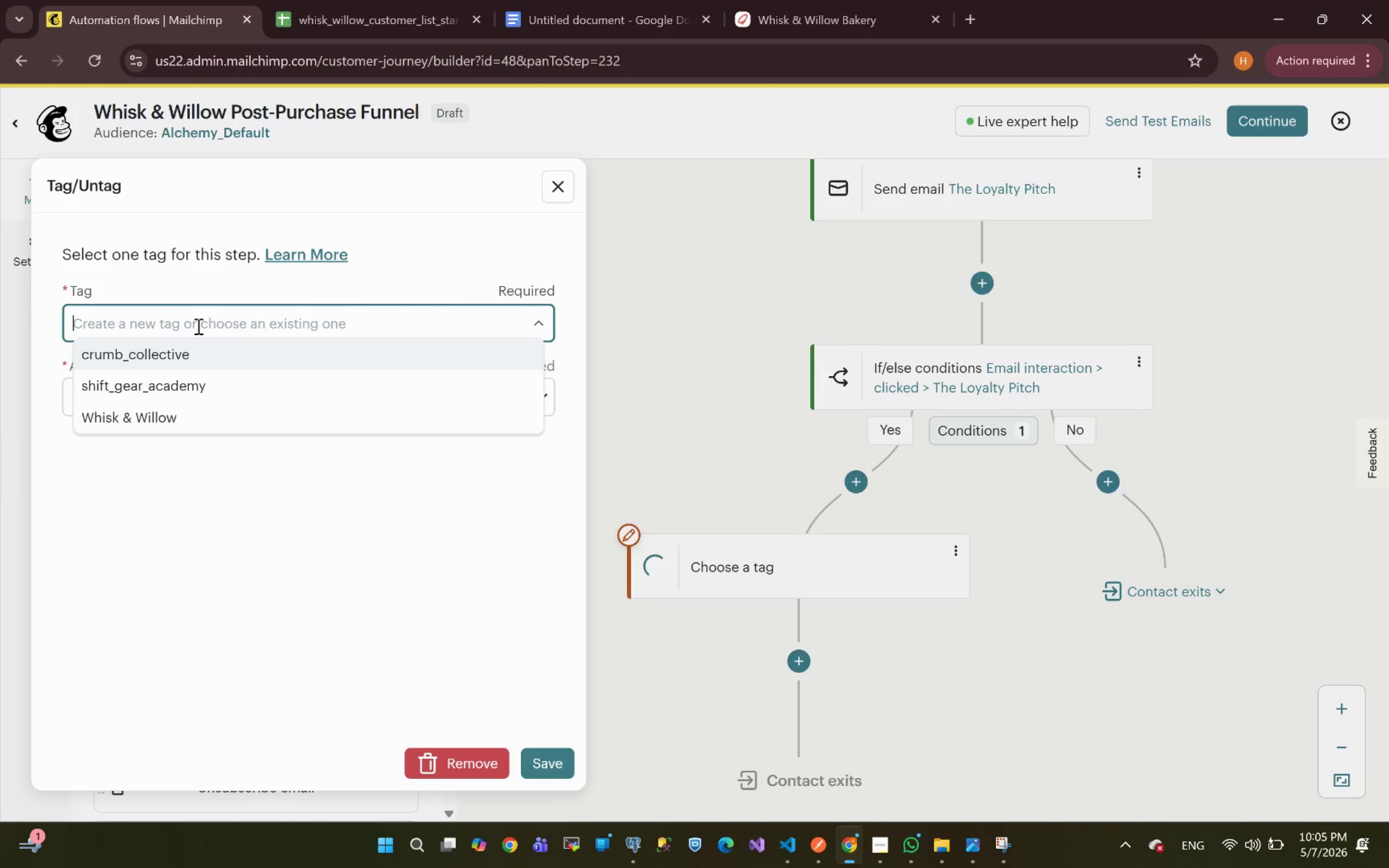 
type(uirt4u)
key(Backspace)
key(Backspace)
key(Backspace)
key(Backspace)
key(Backspace)
key(Backspace)
key(Backspace)
 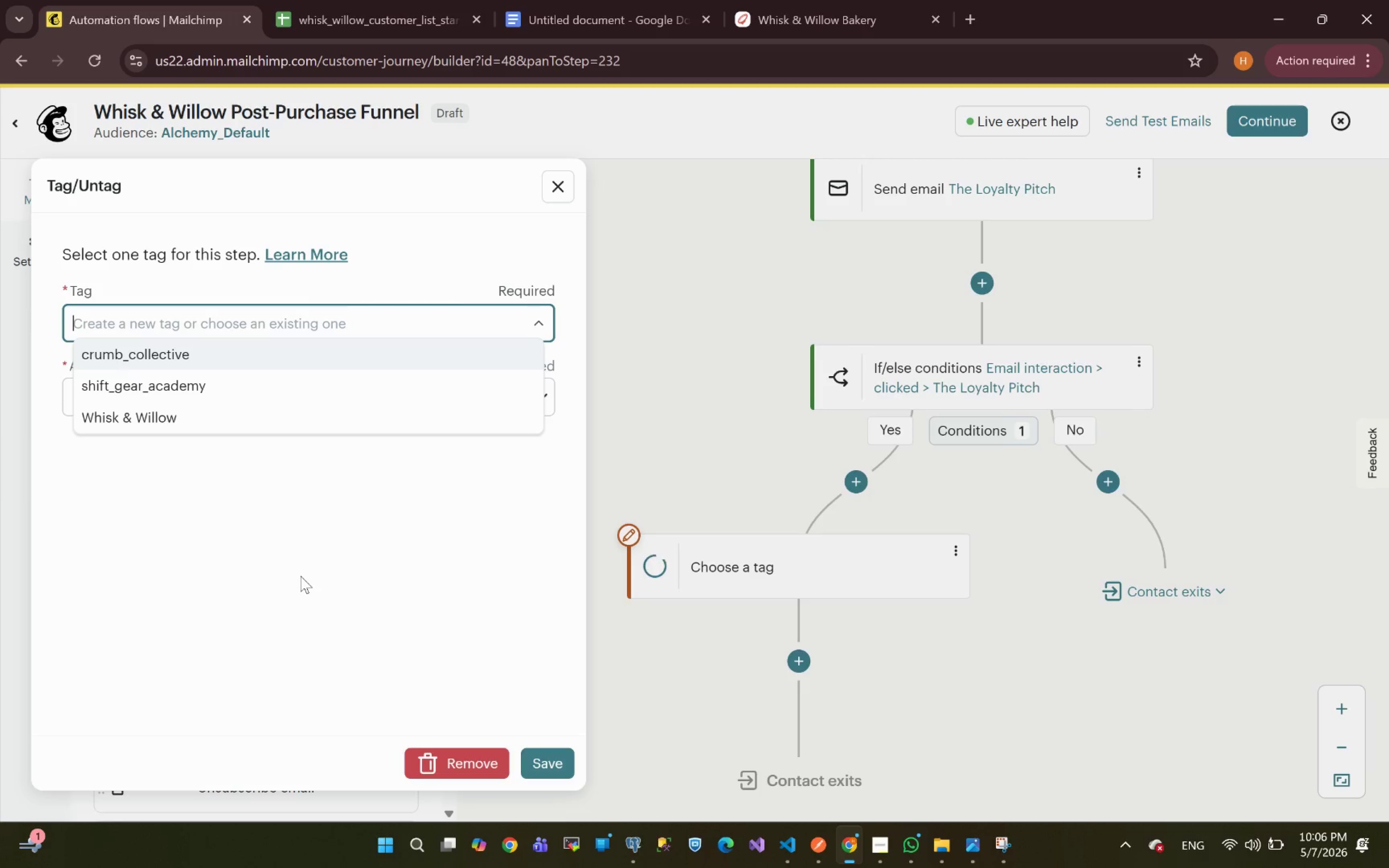 
wait(8.95)
 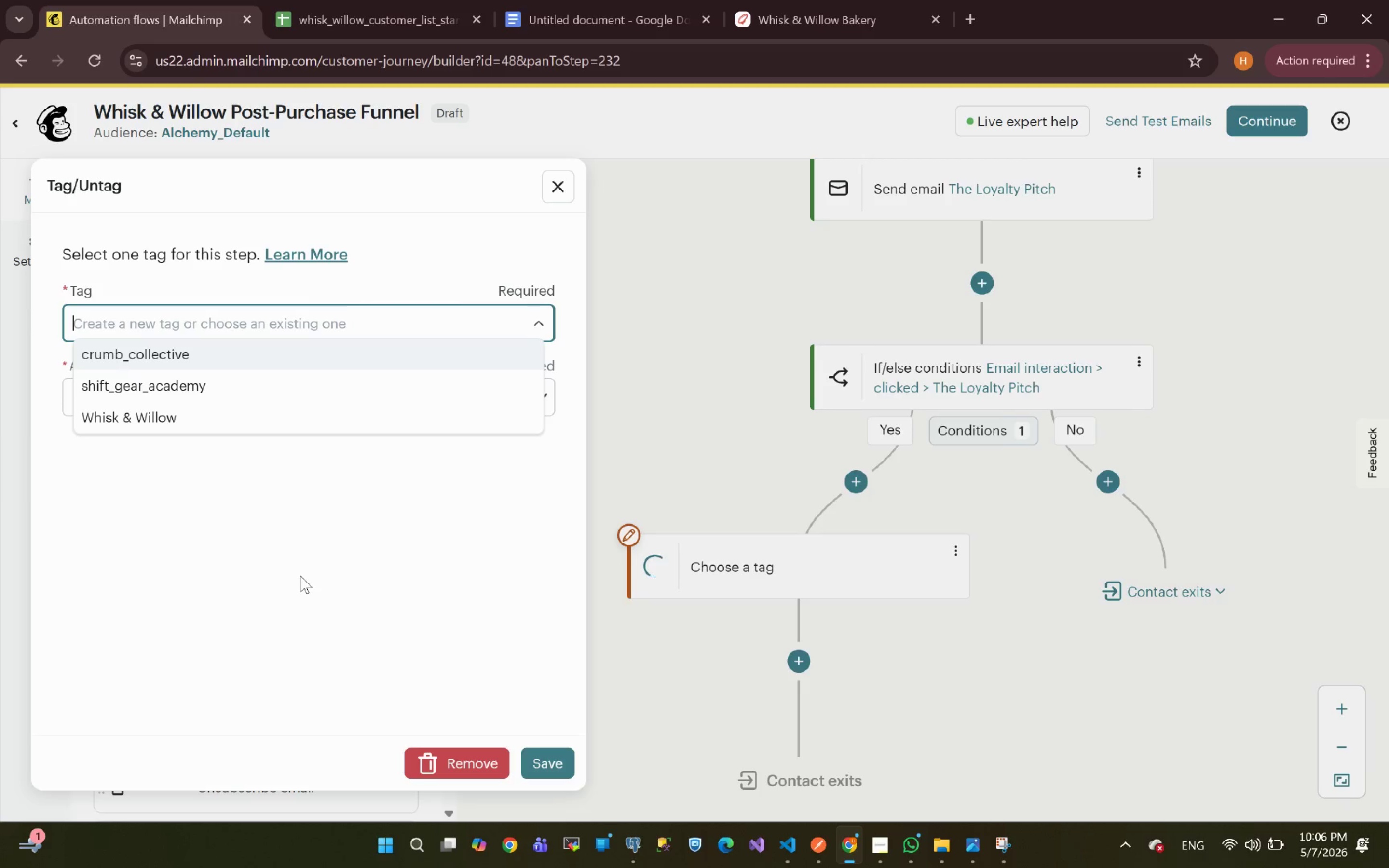 
type(High Interest)
 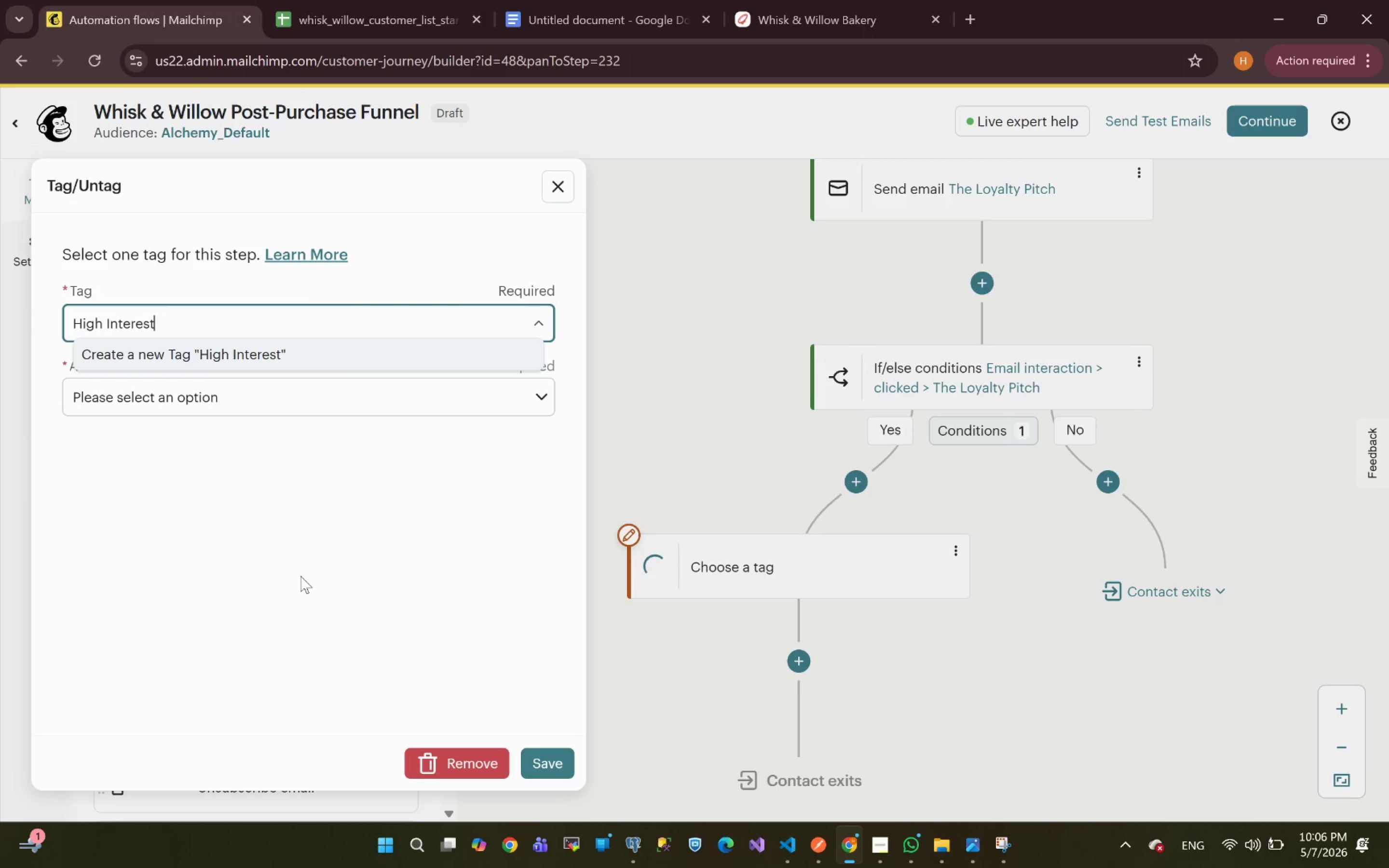 
left_click([234, 358])
 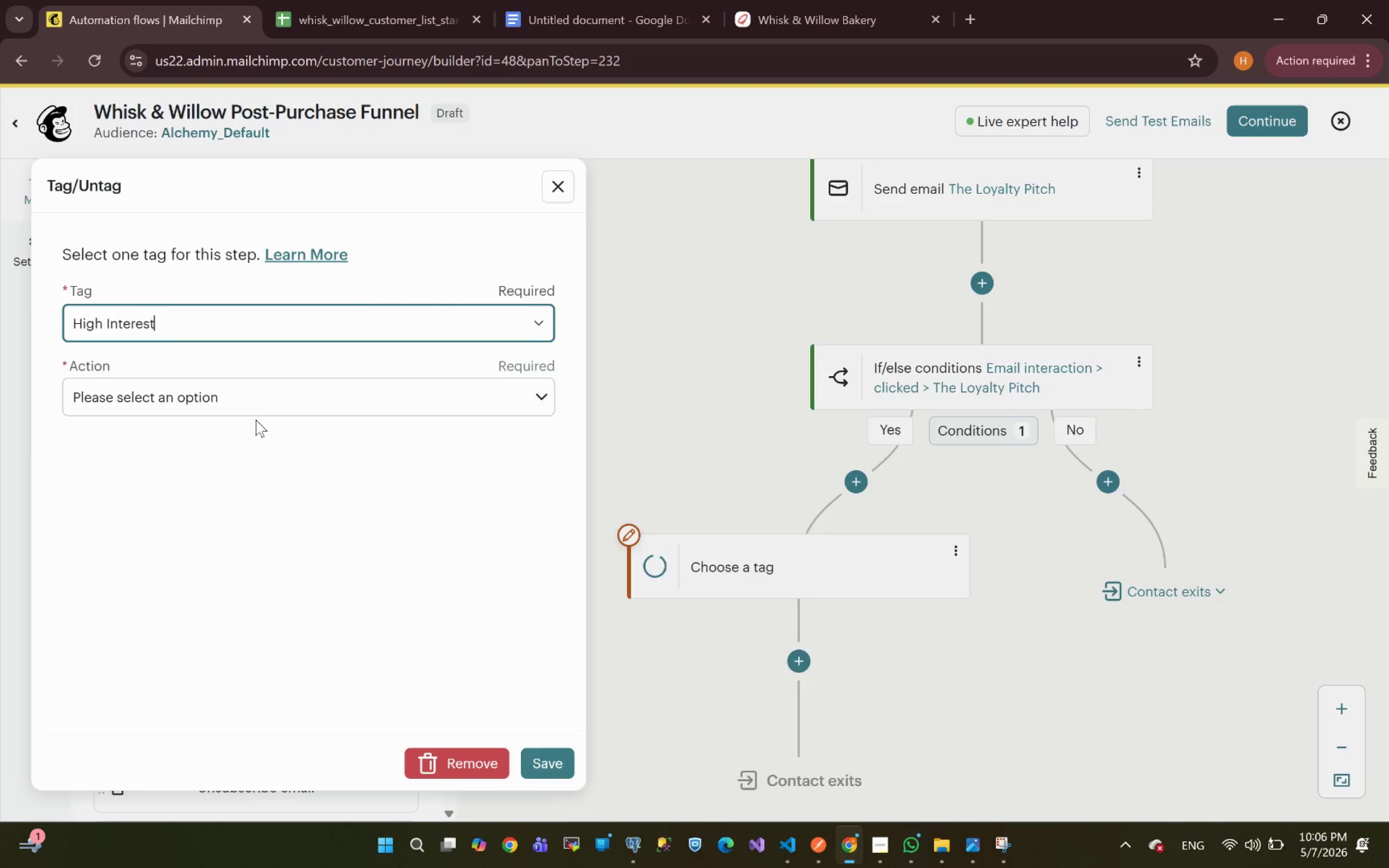 
left_click([259, 399])
 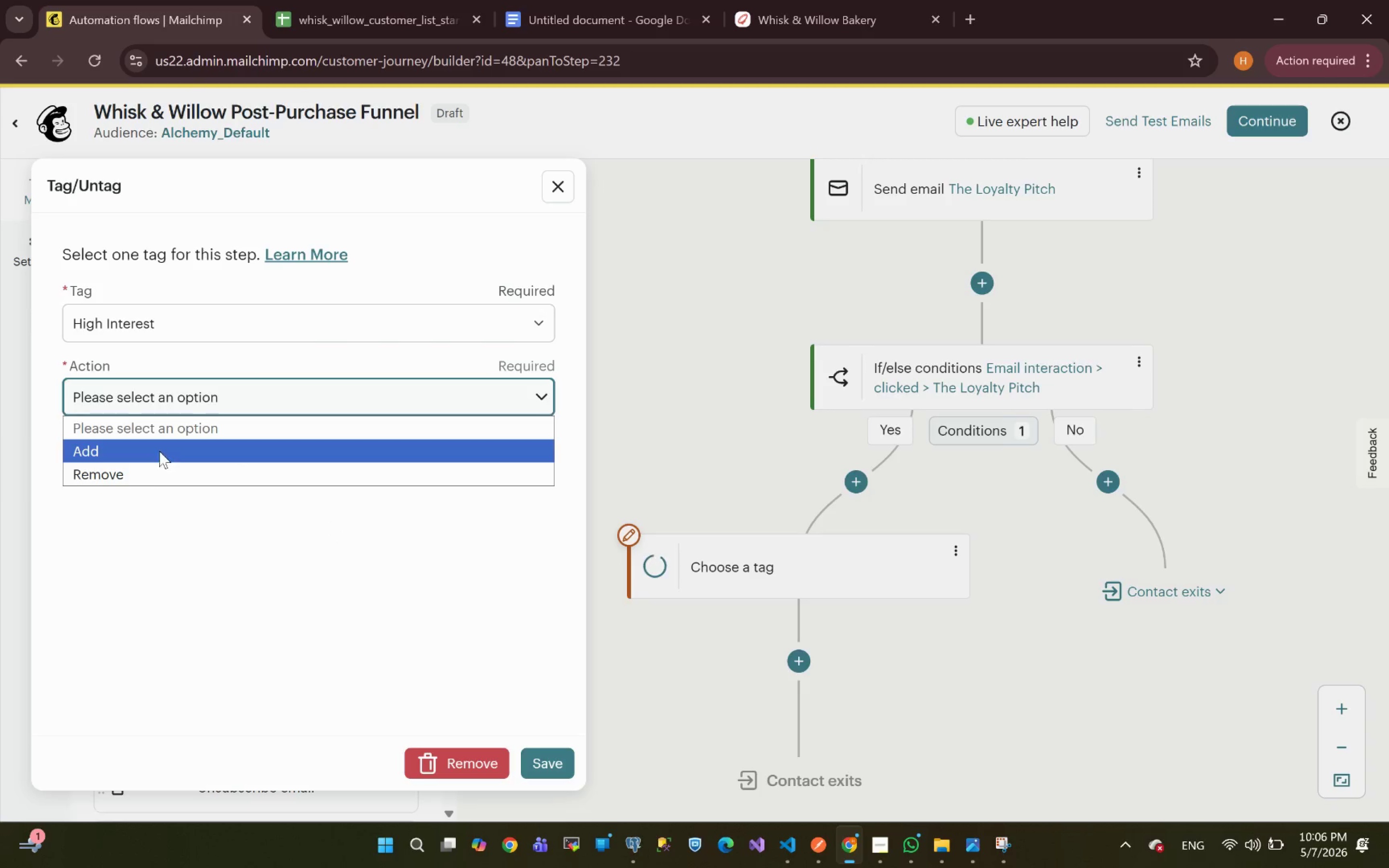 
left_click([159, 449])
 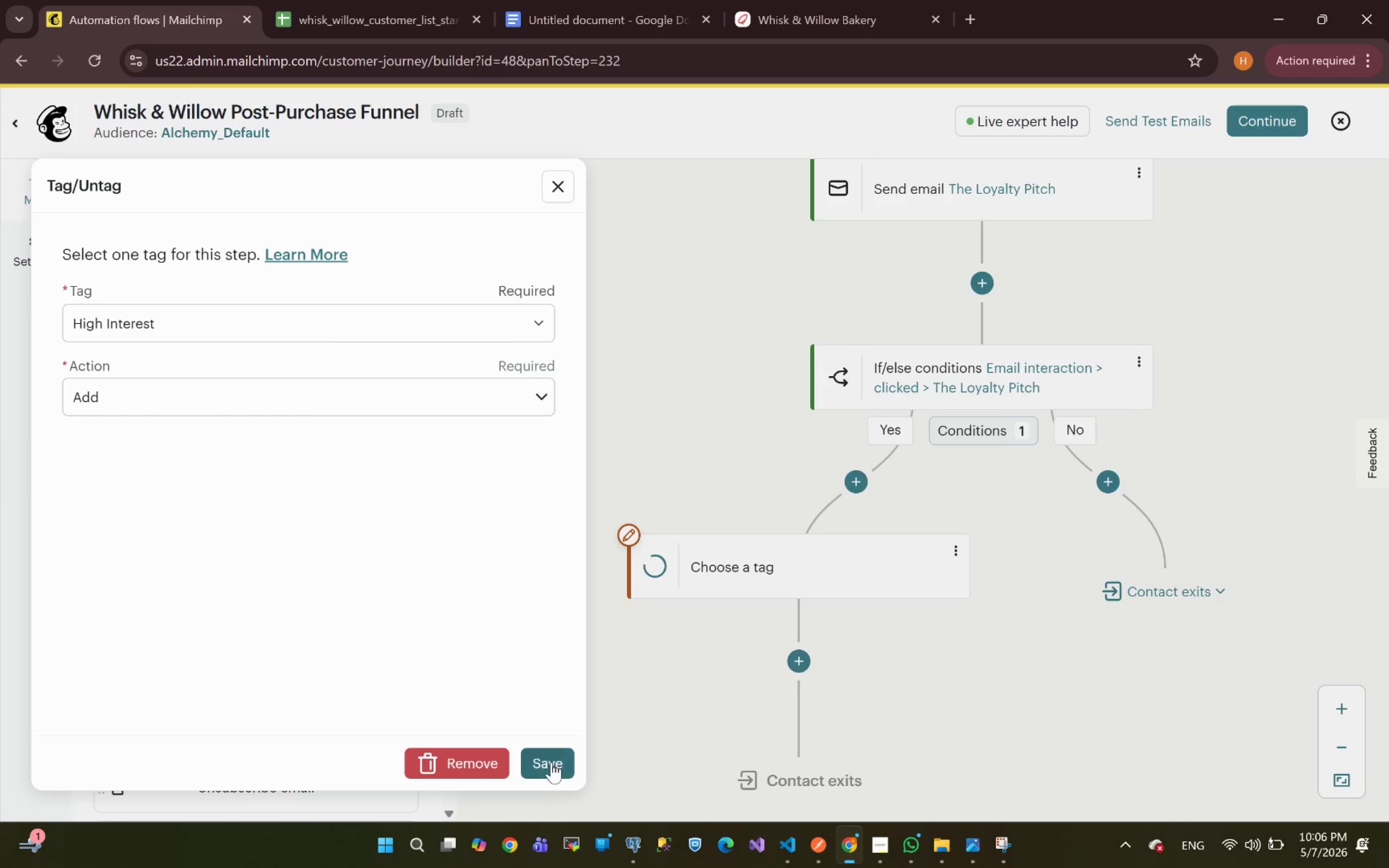 
left_click([552, 760])
 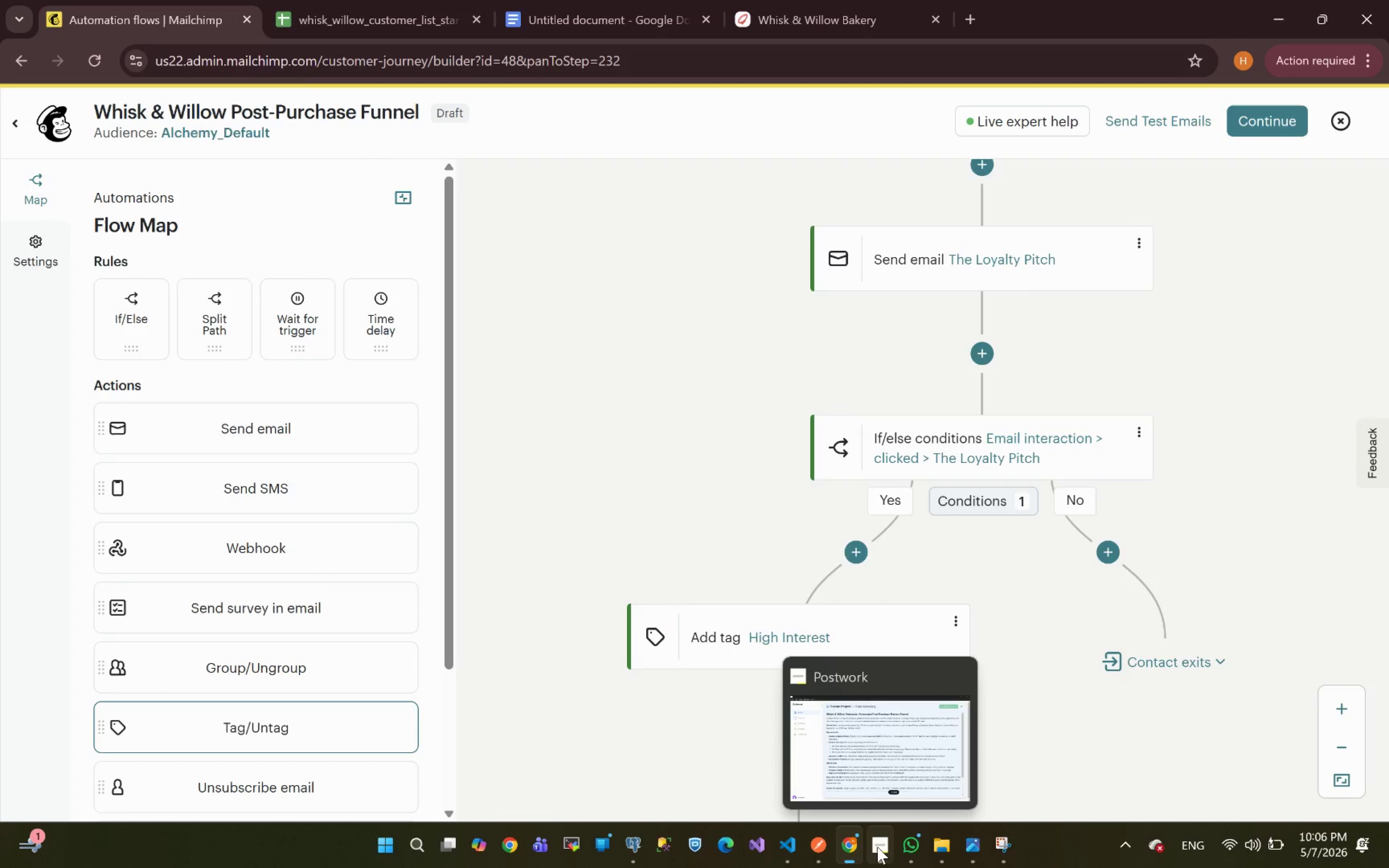 
wait(7.77)
 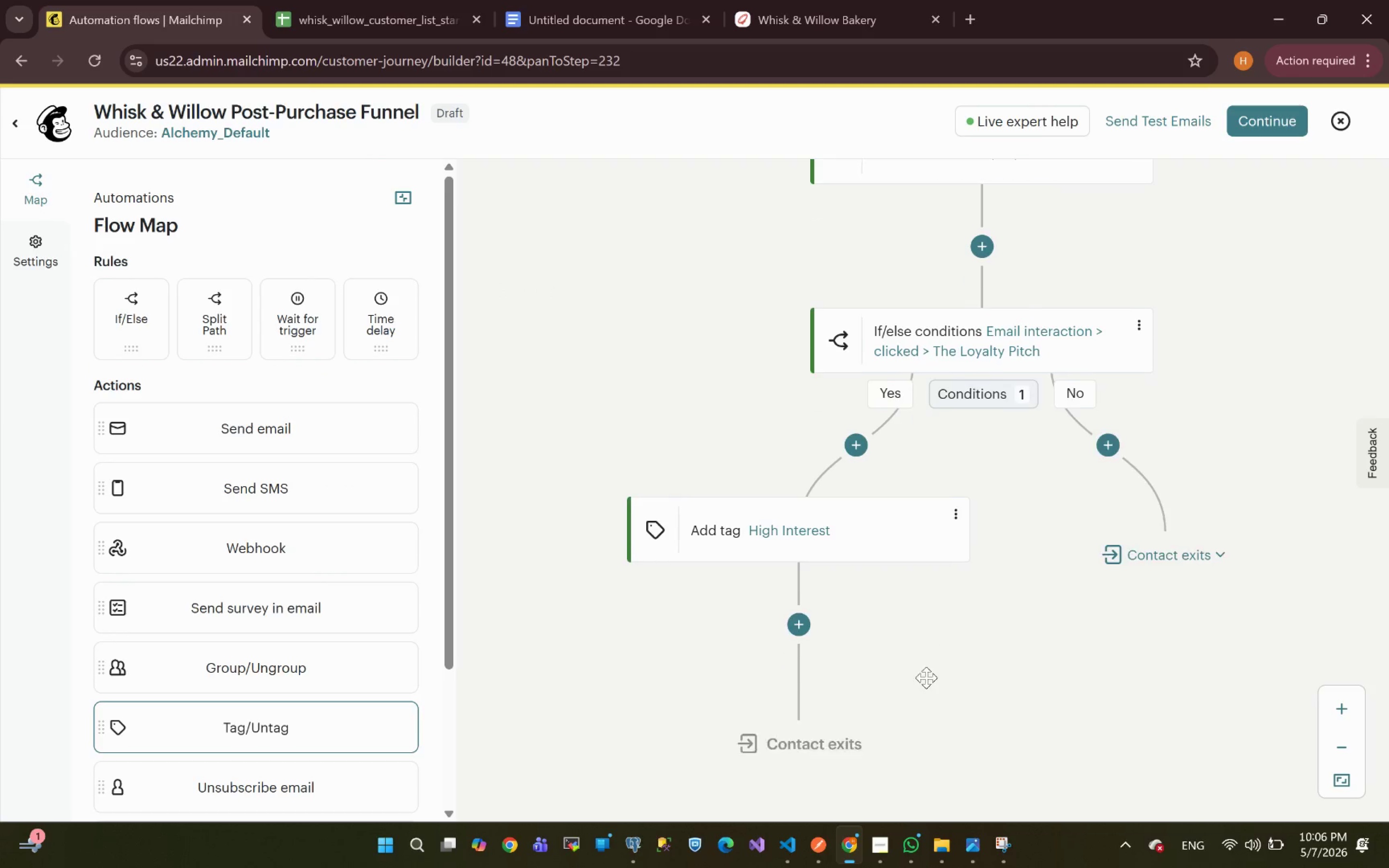 
left_click([877, 847])